 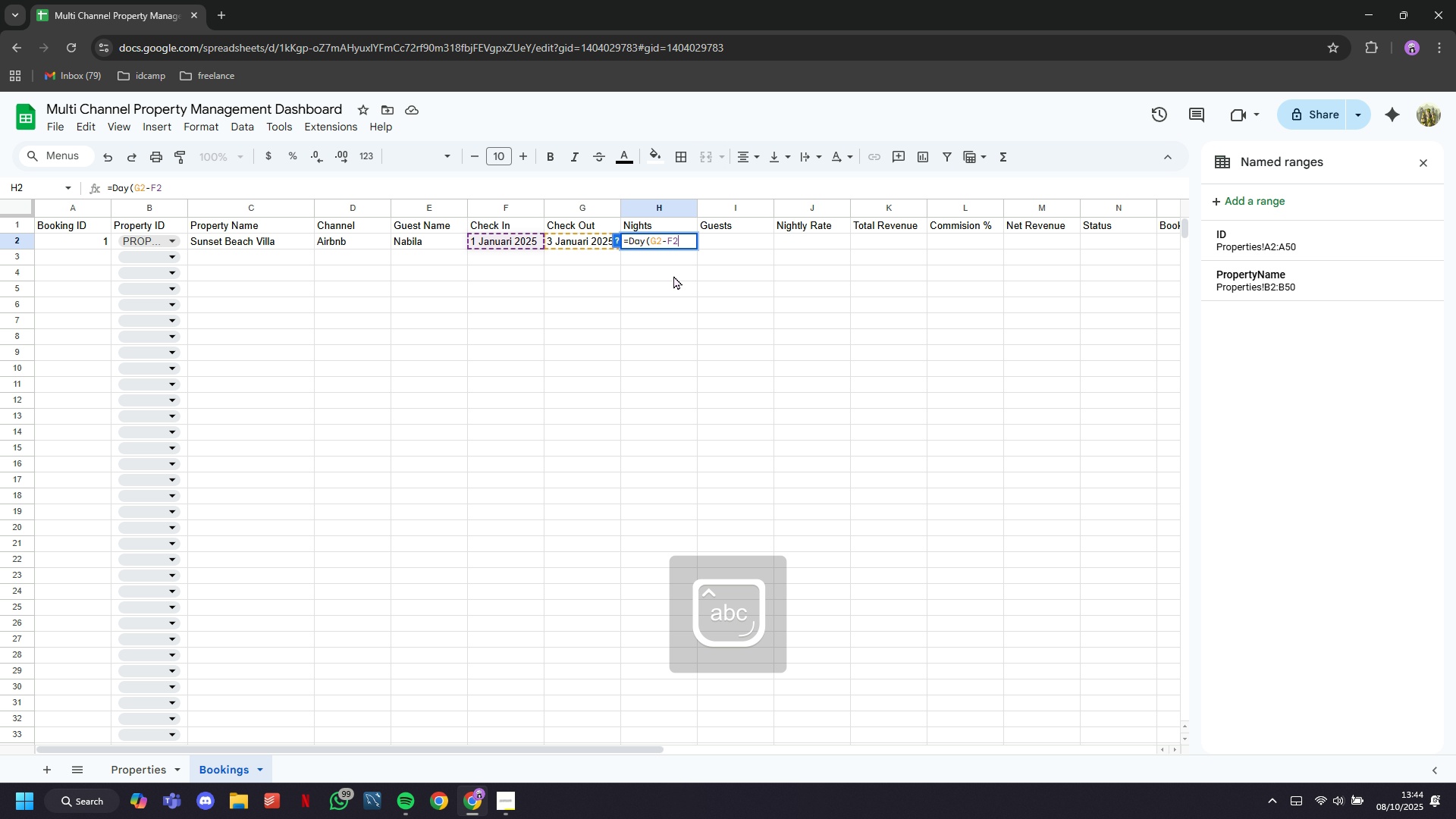 
key(ArrowRight)
 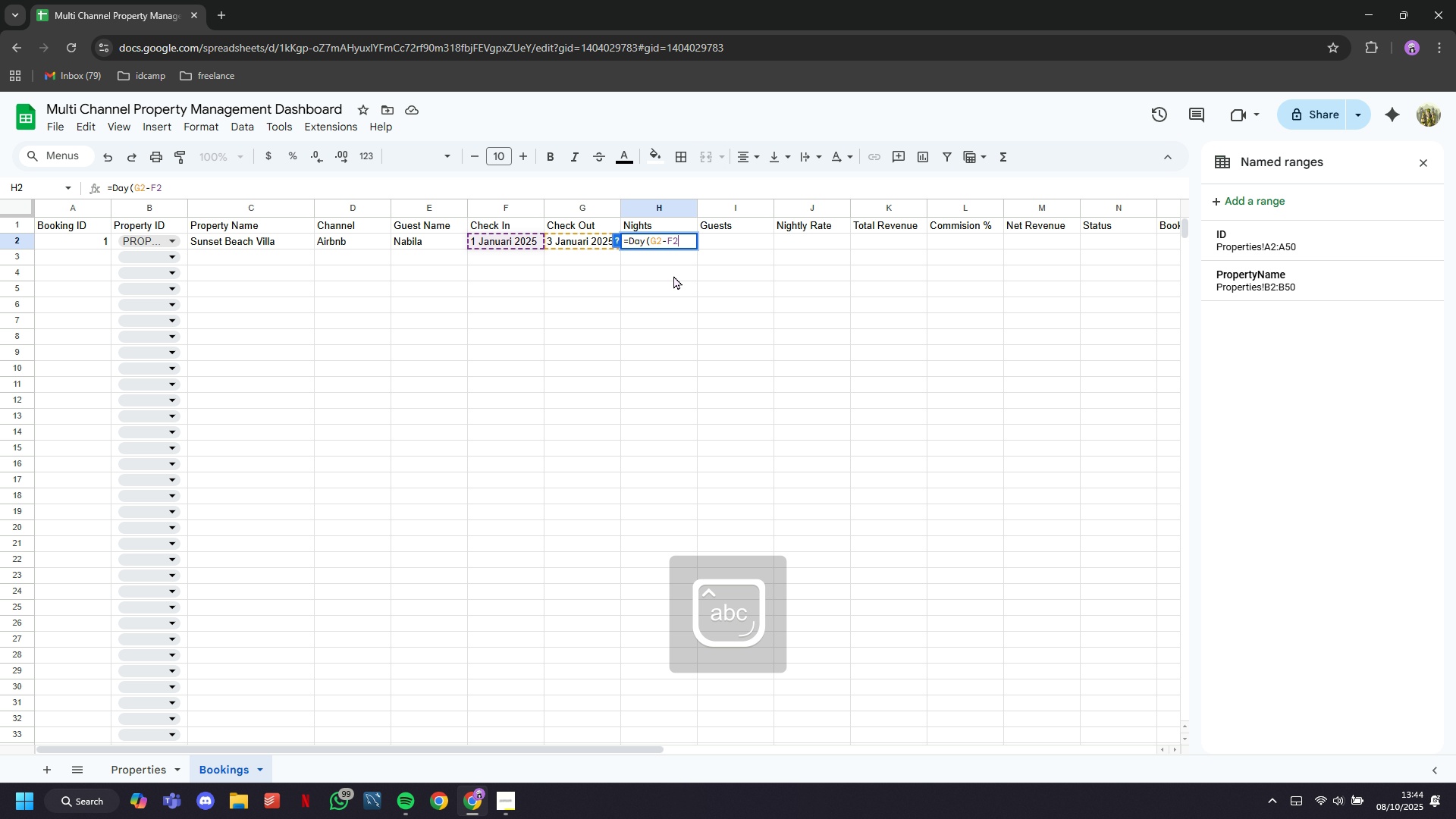 
key(ArrowRight)
 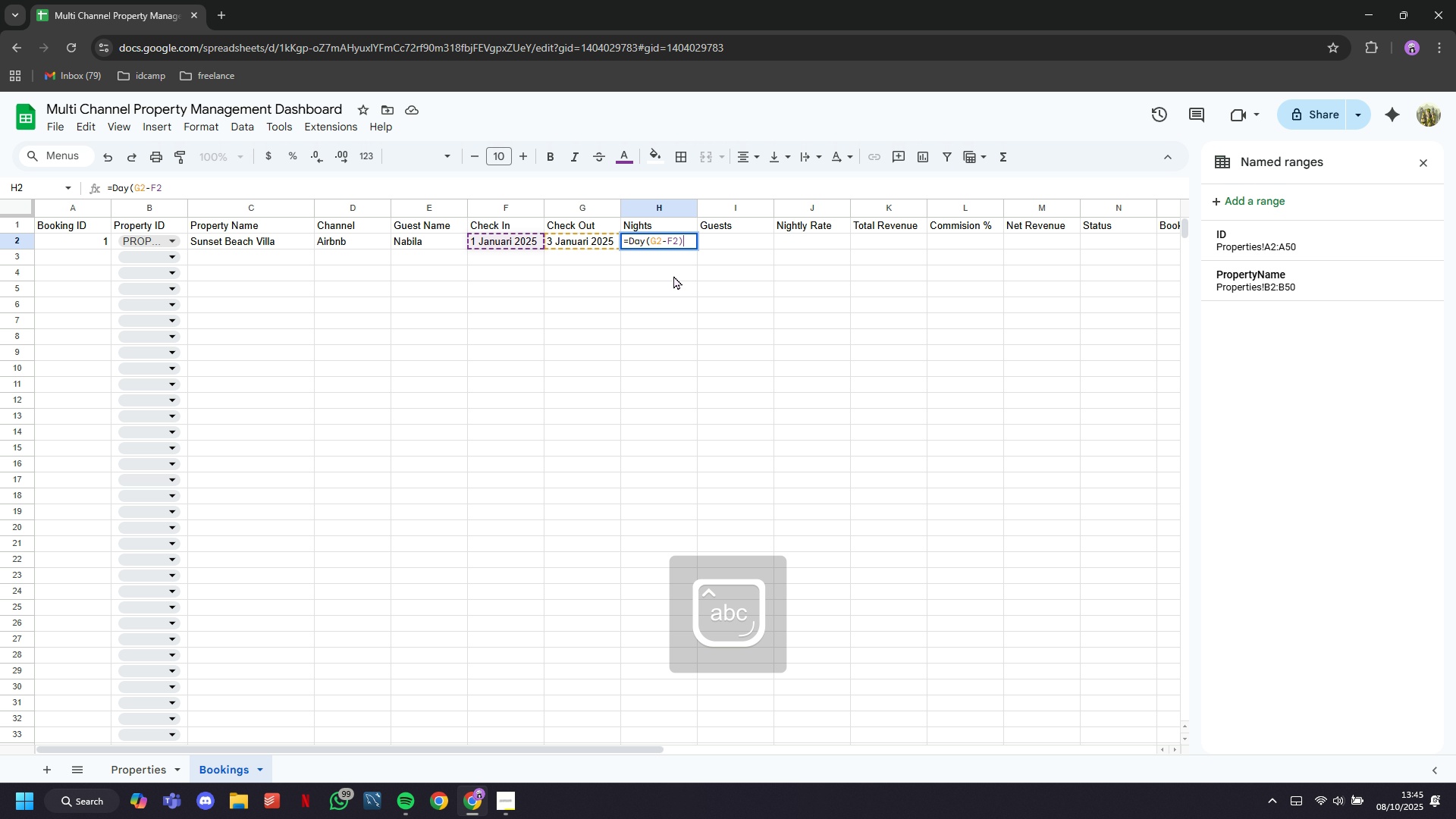 
key(ArrowRight)
 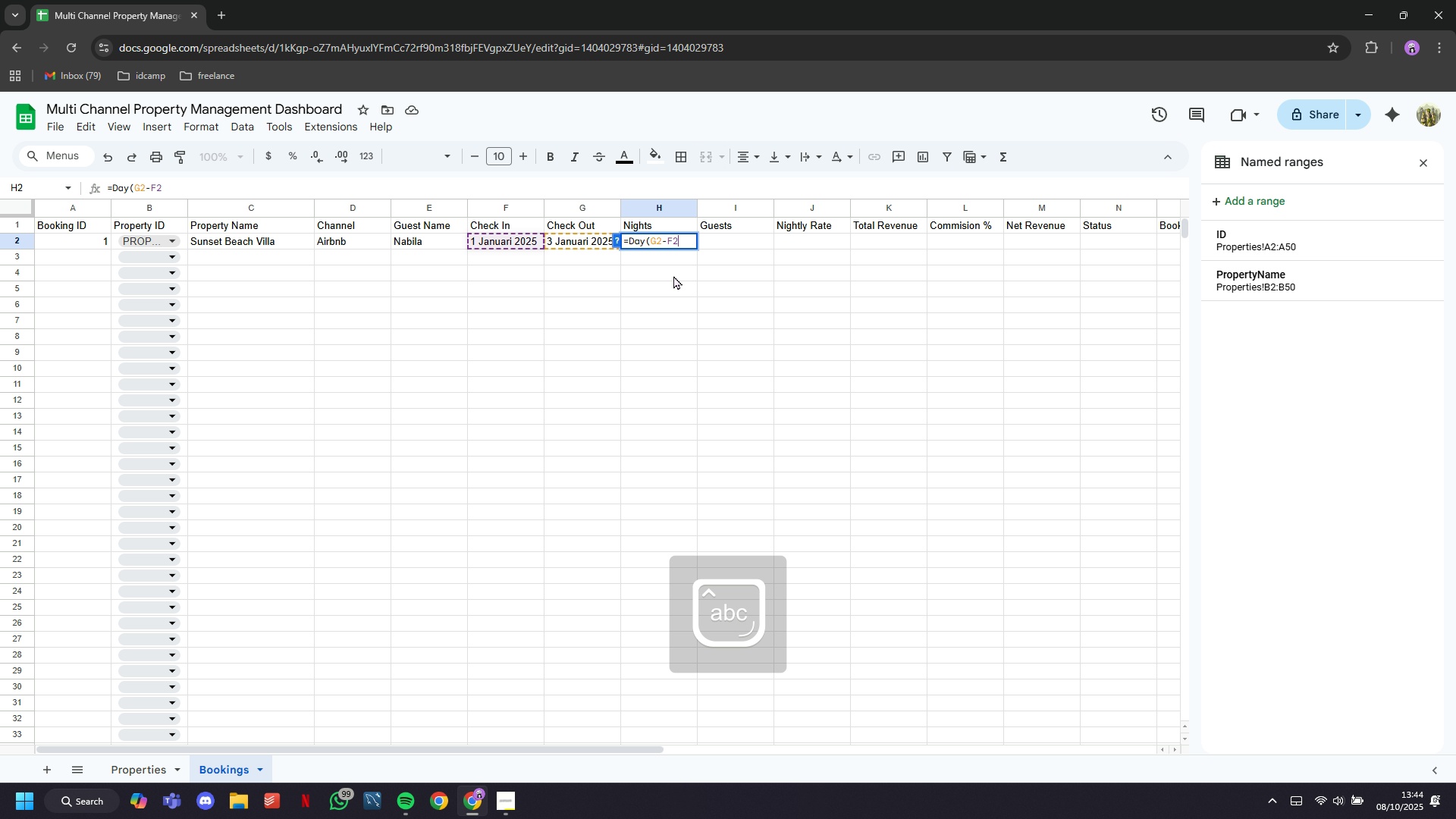 
key(ArrowRight)